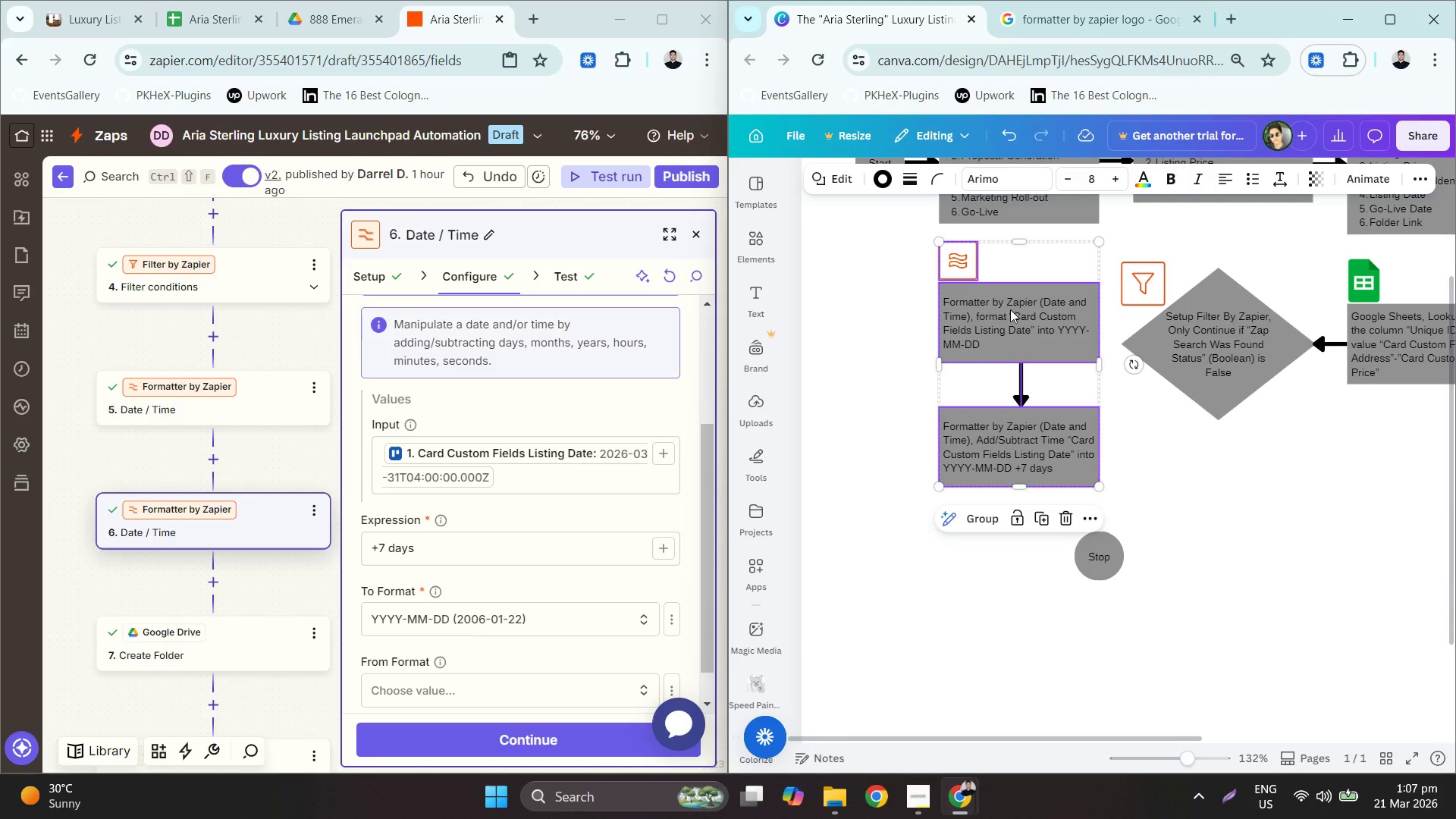 
left_click_drag(start_coordinate=[1012, 308], to_coordinate=[1012, 326])
 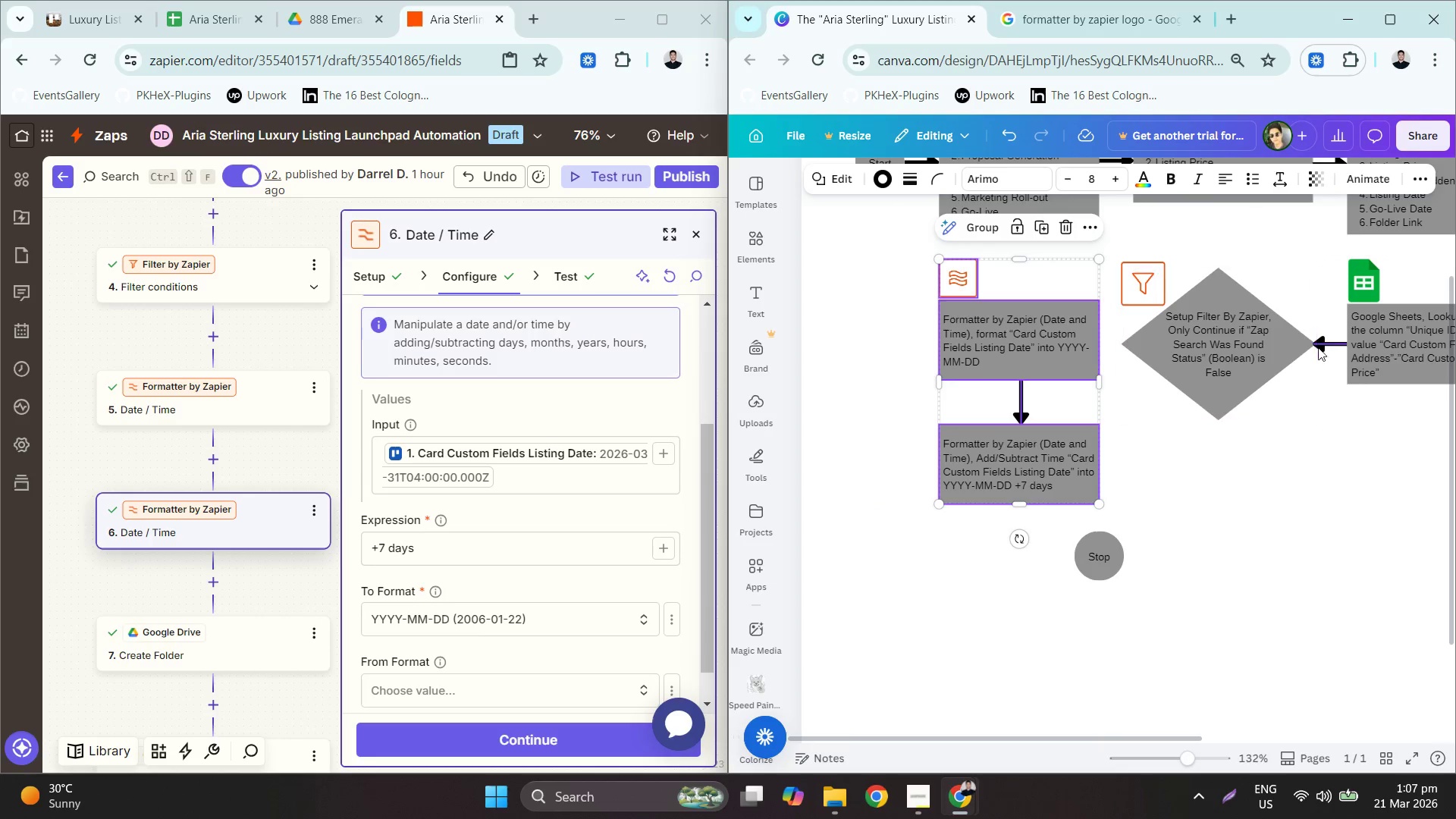 
left_click([1330, 347])
 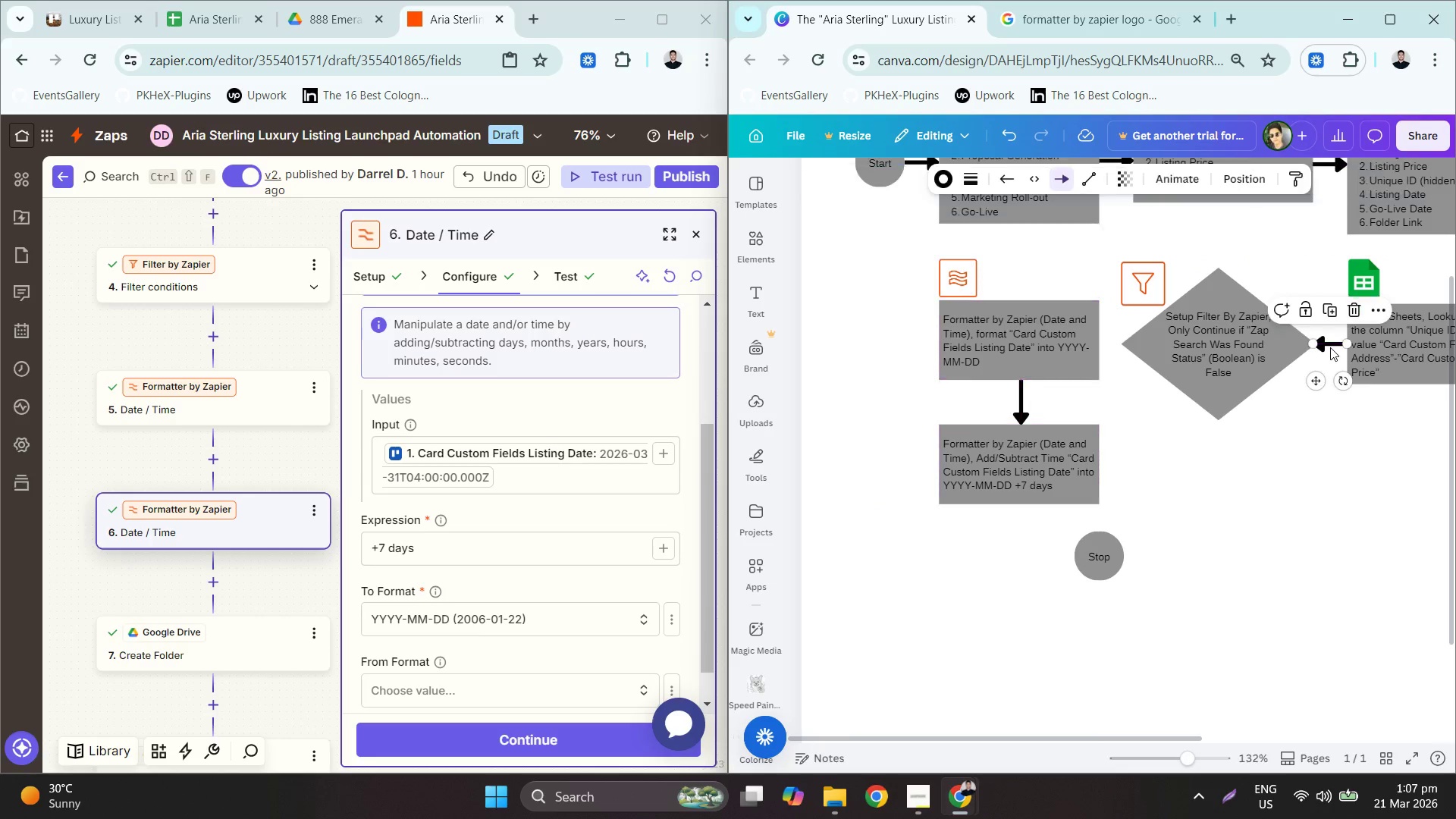 
key(Control+C)
 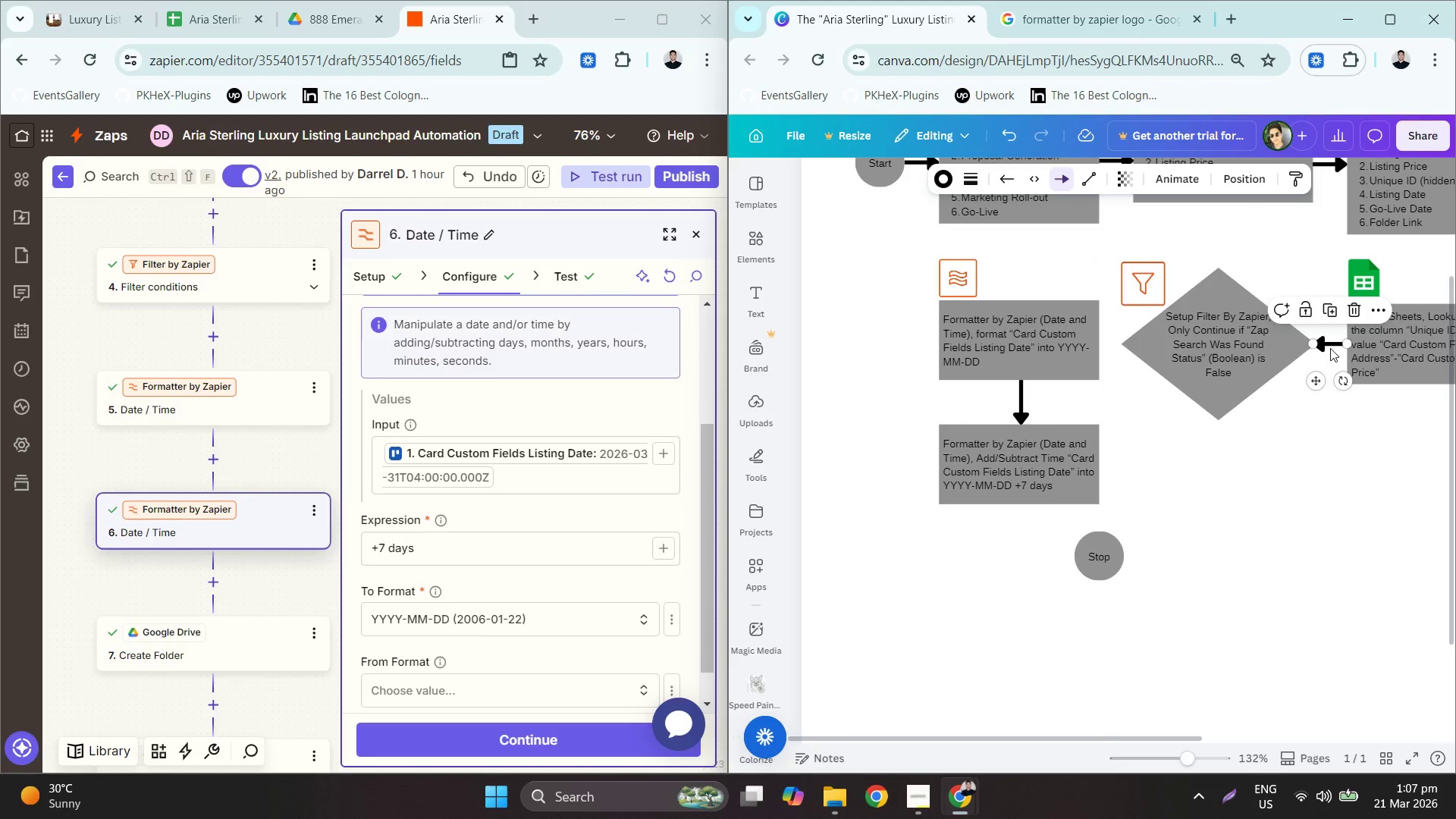 
key(Control+V)
 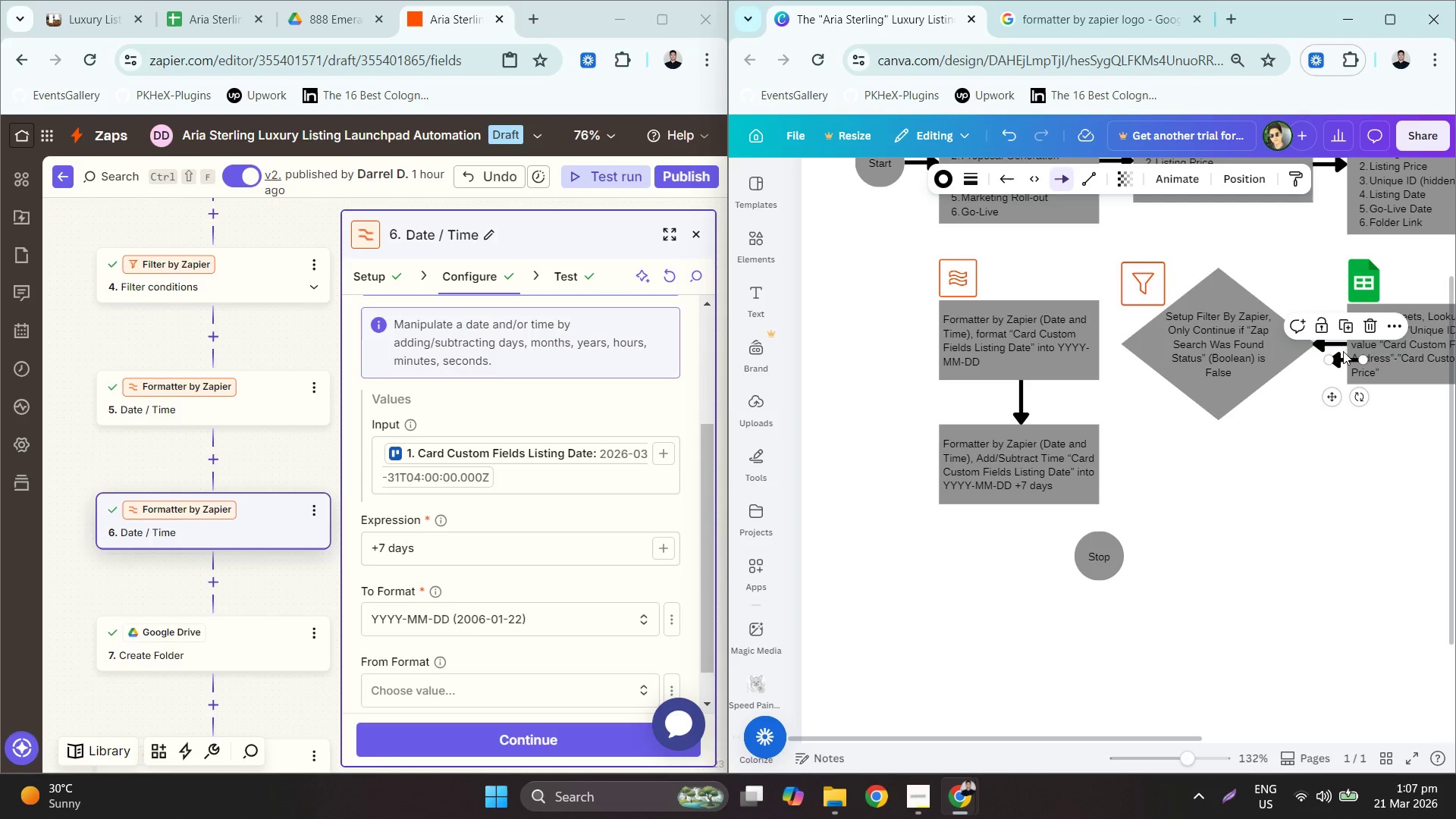 
left_click_drag(start_coordinate=[1345, 354], to_coordinate=[1107, 336])
 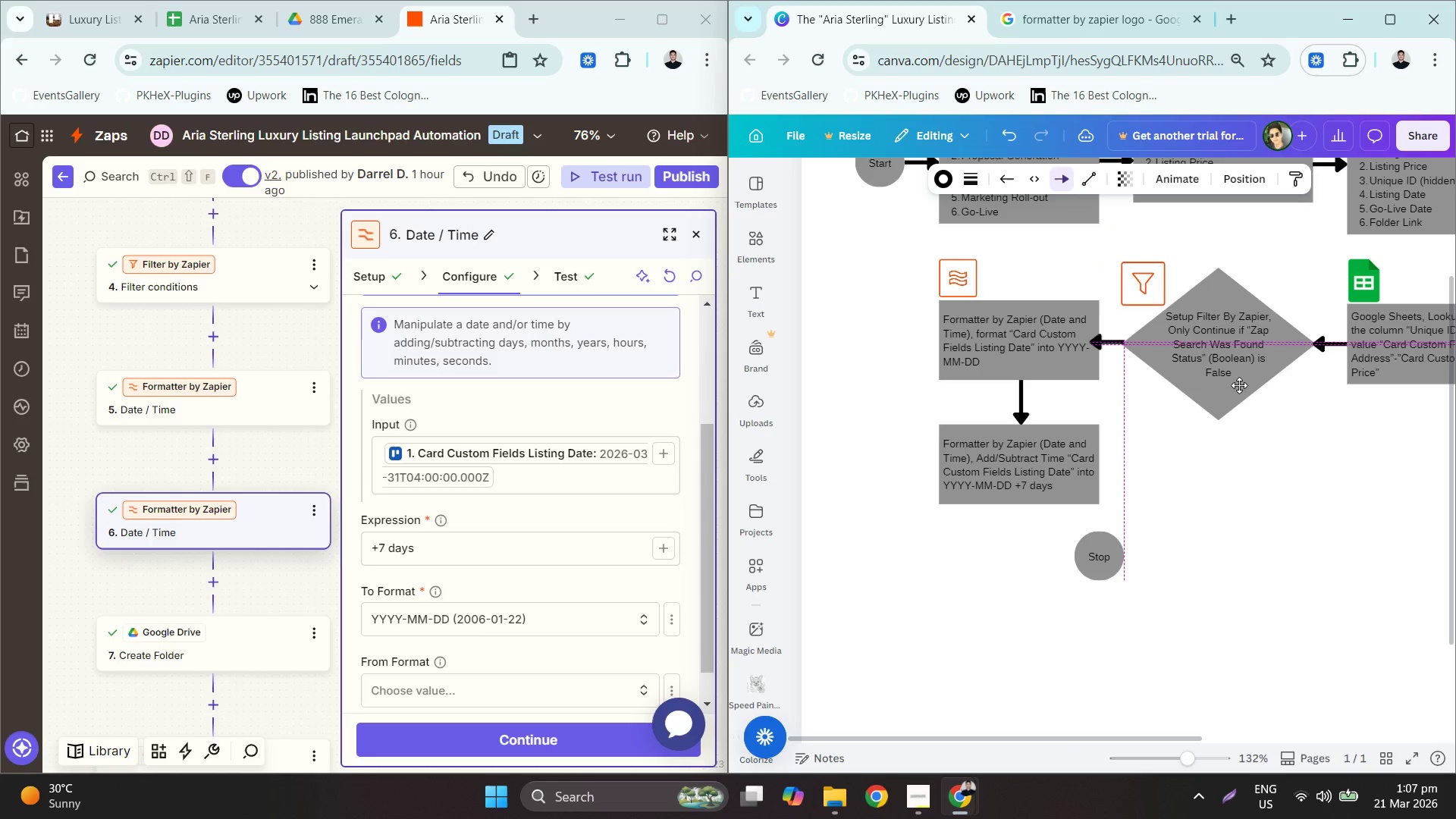 
left_click([1240, 384])
 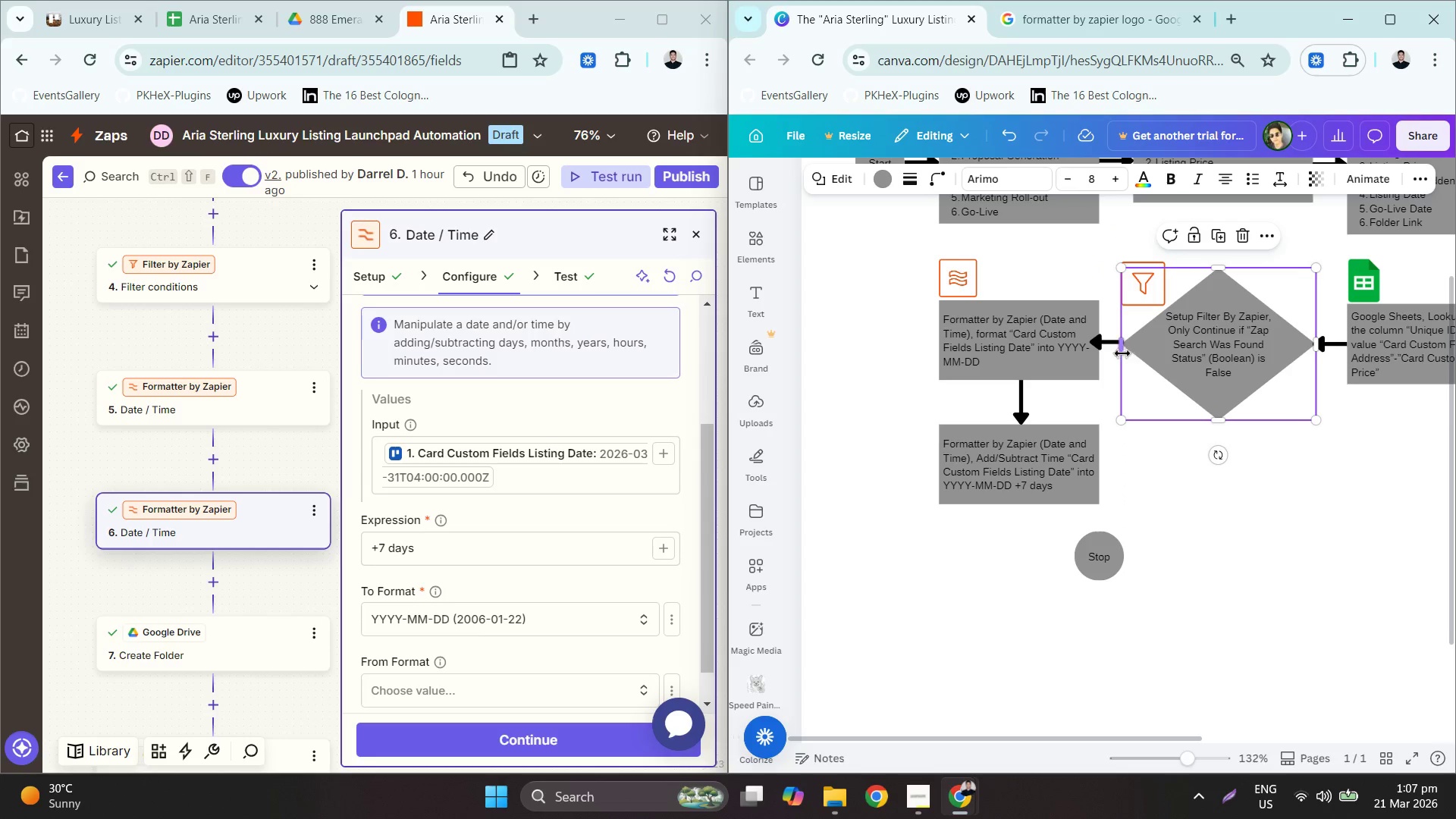 
left_click_drag(start_coordinate=[1122, 351], to_coordinate=[1154, 353])
 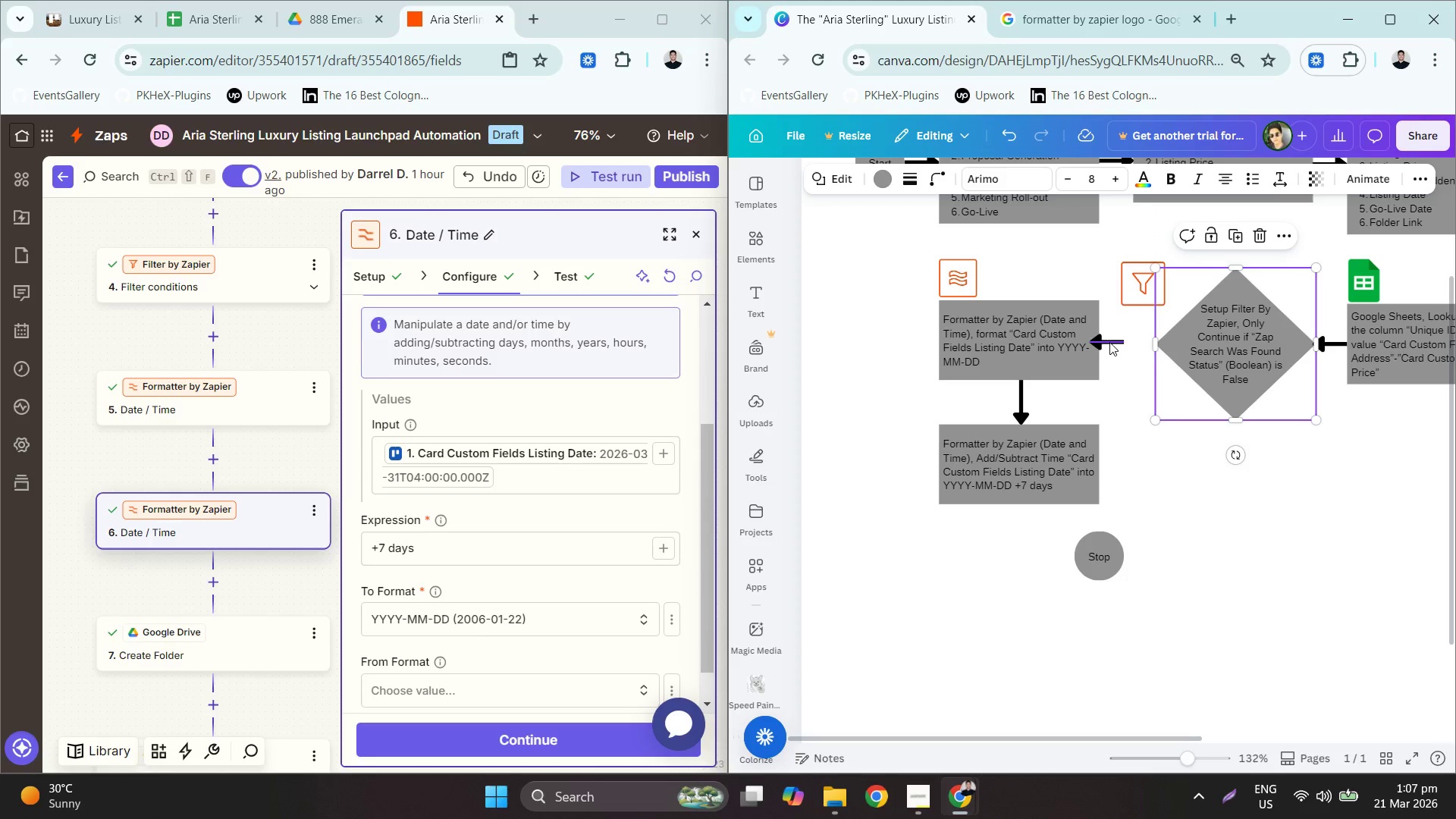 
left_click_drag(start_coordinate=[1109, 339], to_coordinate=[1118, 337])
 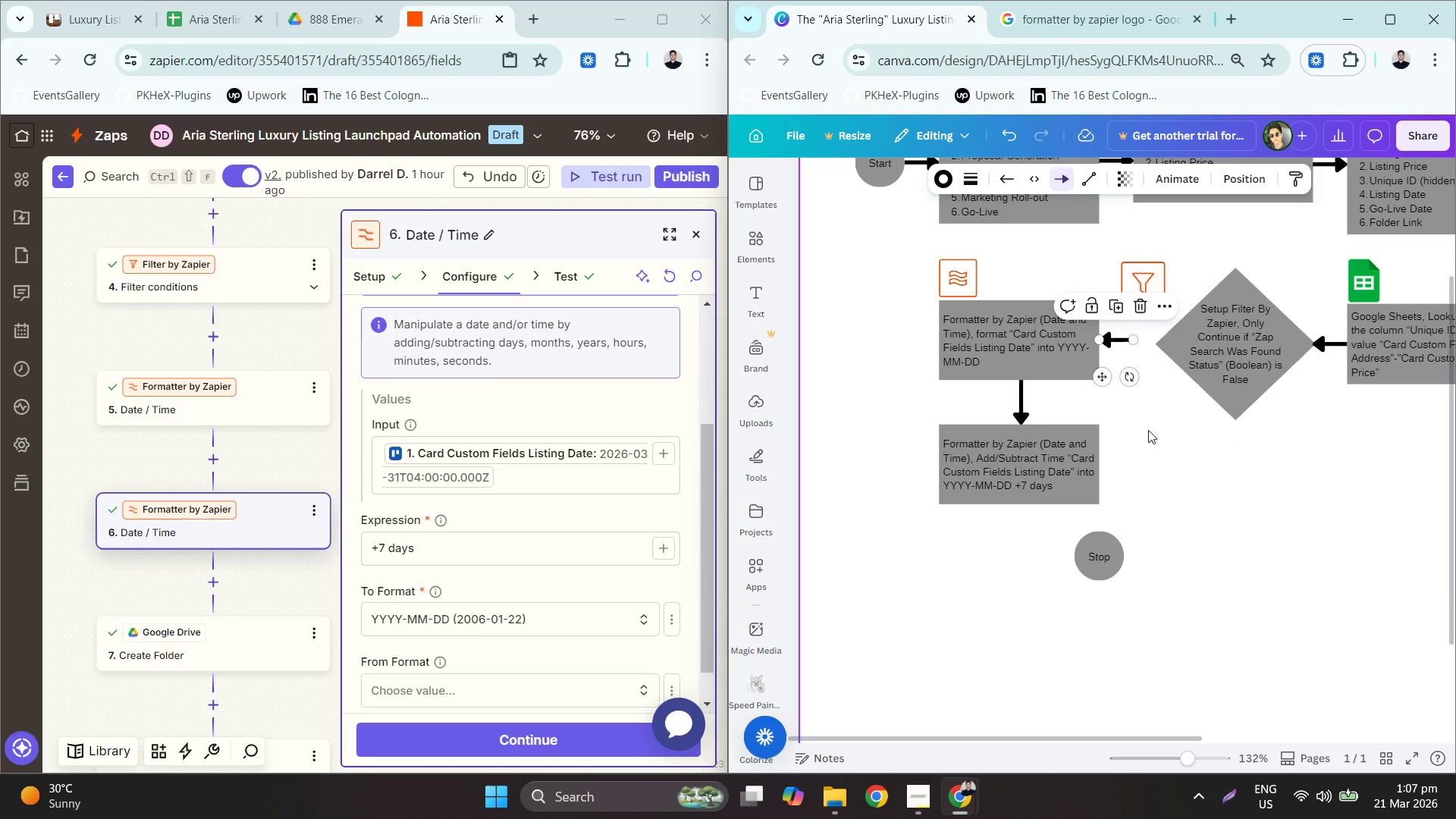 
scroll: coordinate [1149, 430], scroll_direction: up, amount: 1.0
 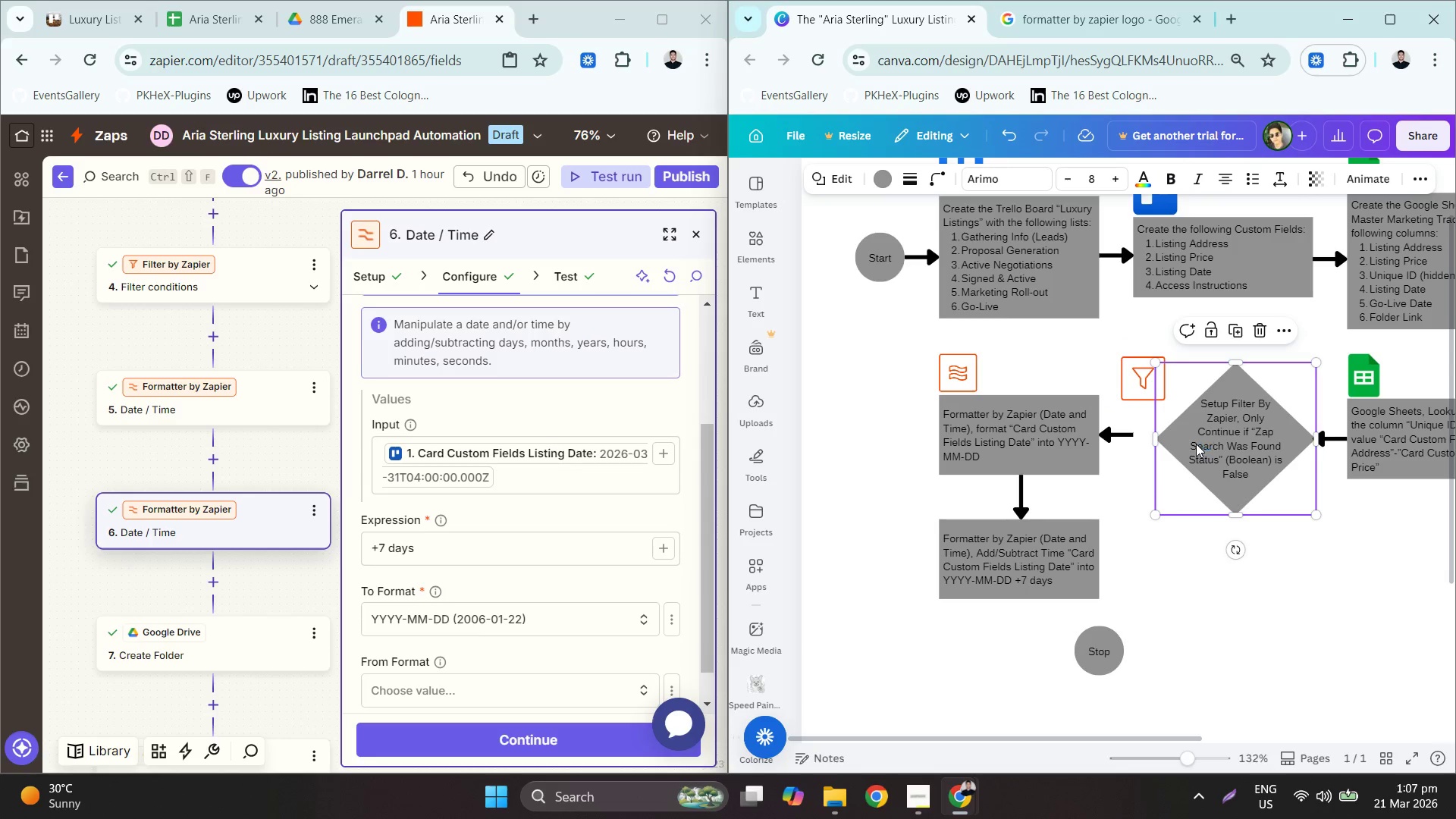 
left_click_drag(start_coordinate=[1122, 433], to_coordinate=[1122, 438])
 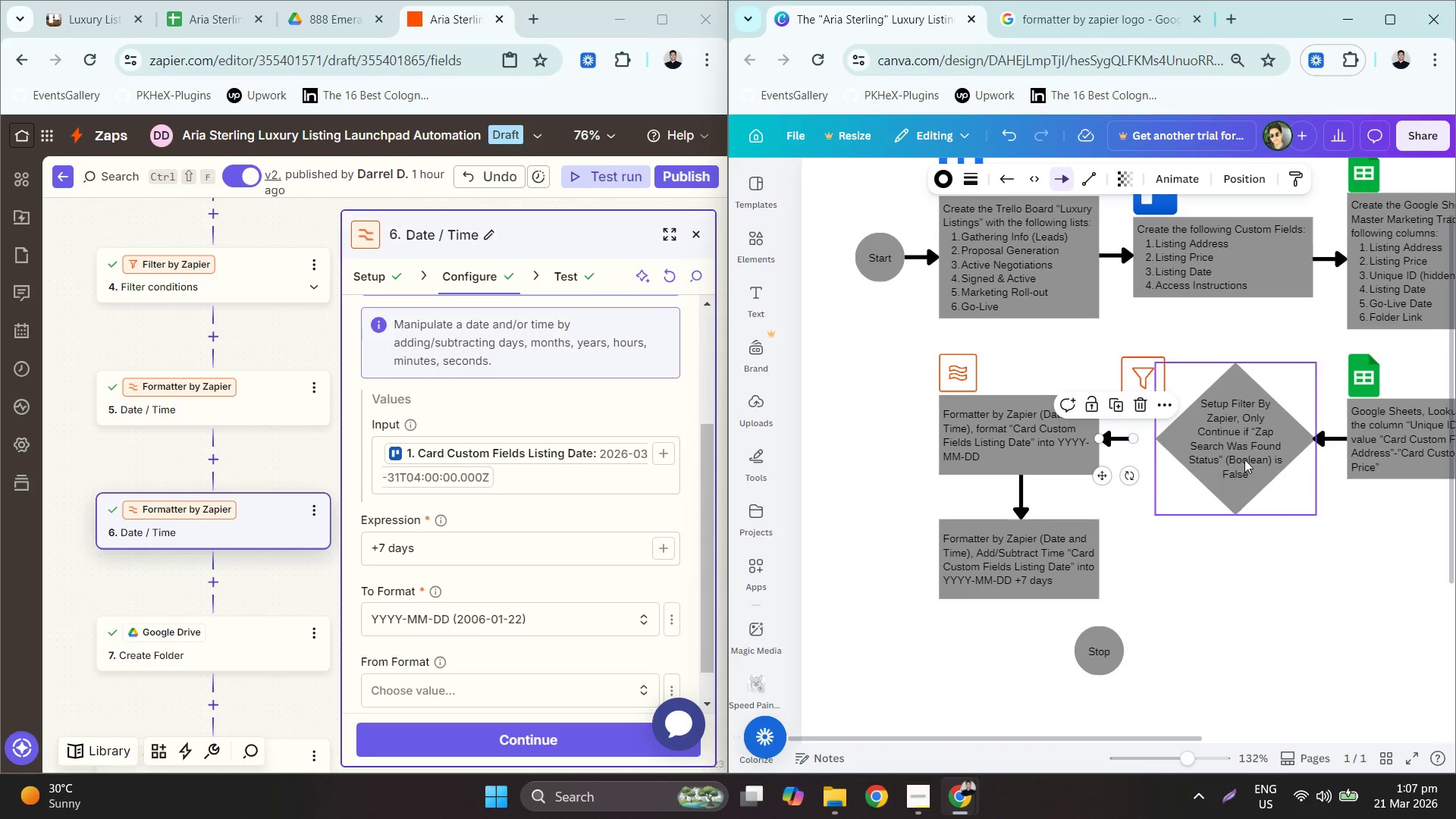 
left_click([1249, 460])
 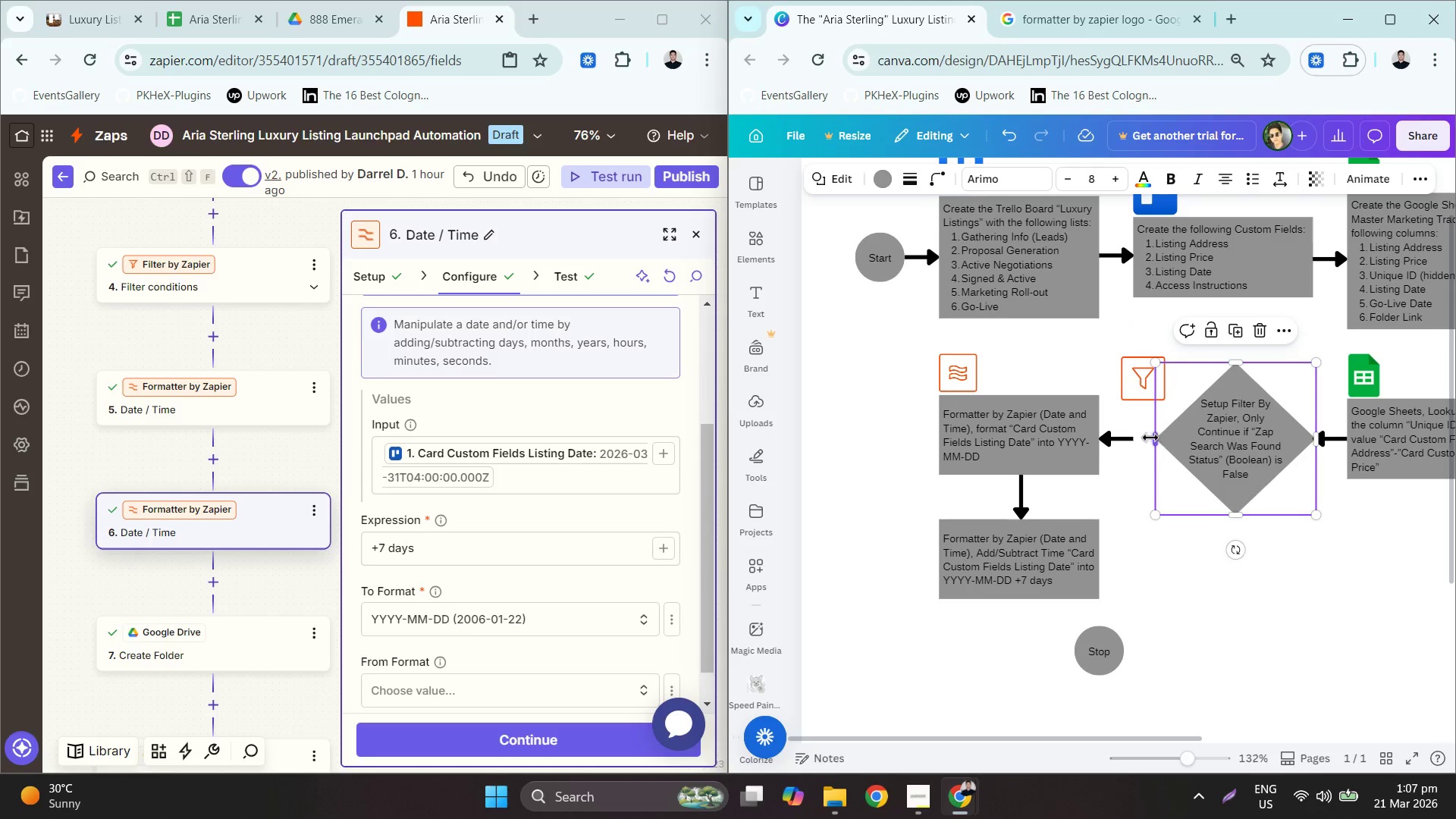 
left_click_drag(start_coordinate=[1156, 438], to_coordinate=[1137, 437])
 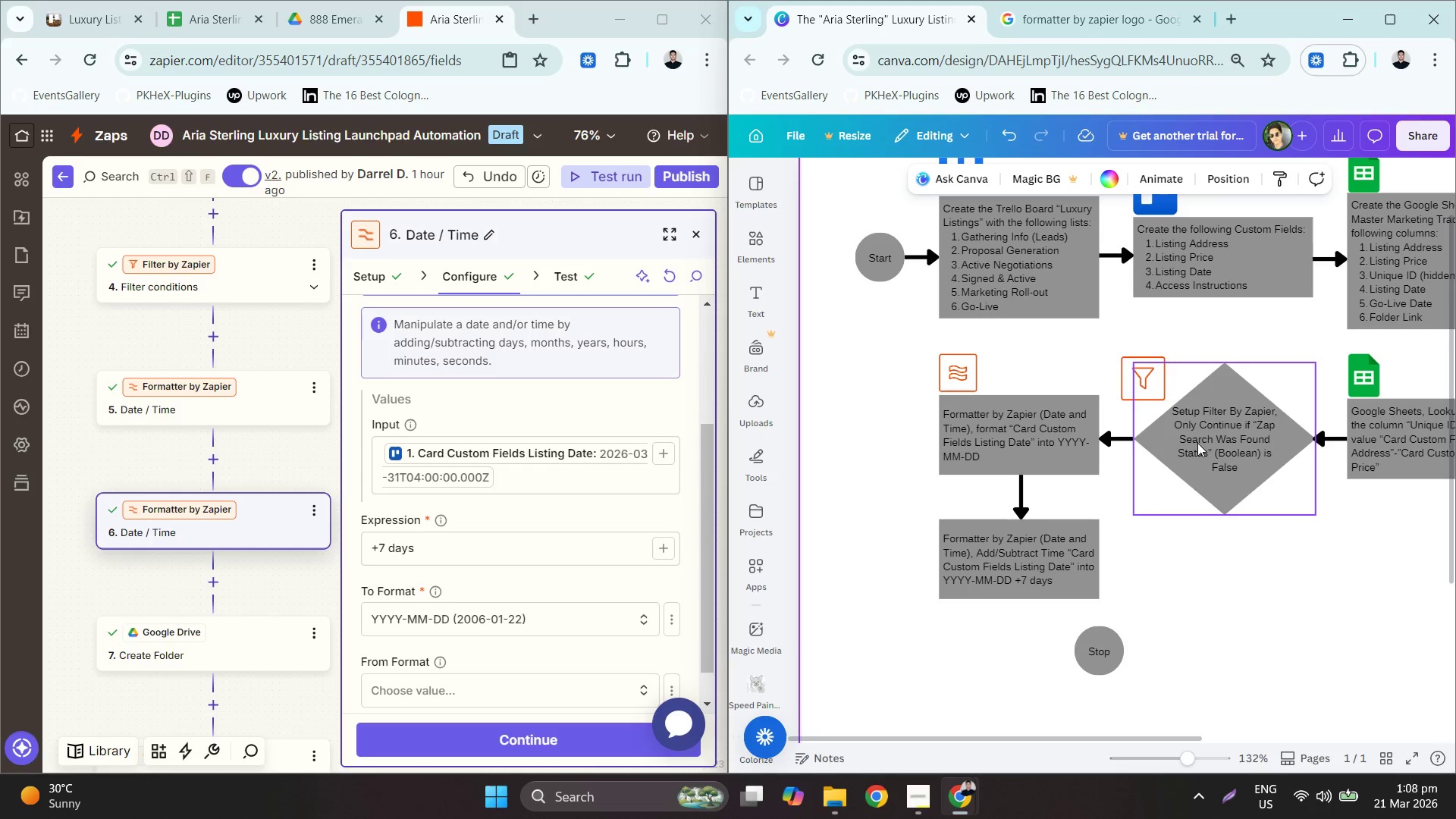 
hold_key(key=ControlLeft, duration=0.47)
scroll: coordinate [1210, 419], scroll_direction: up, amount: 4.0
 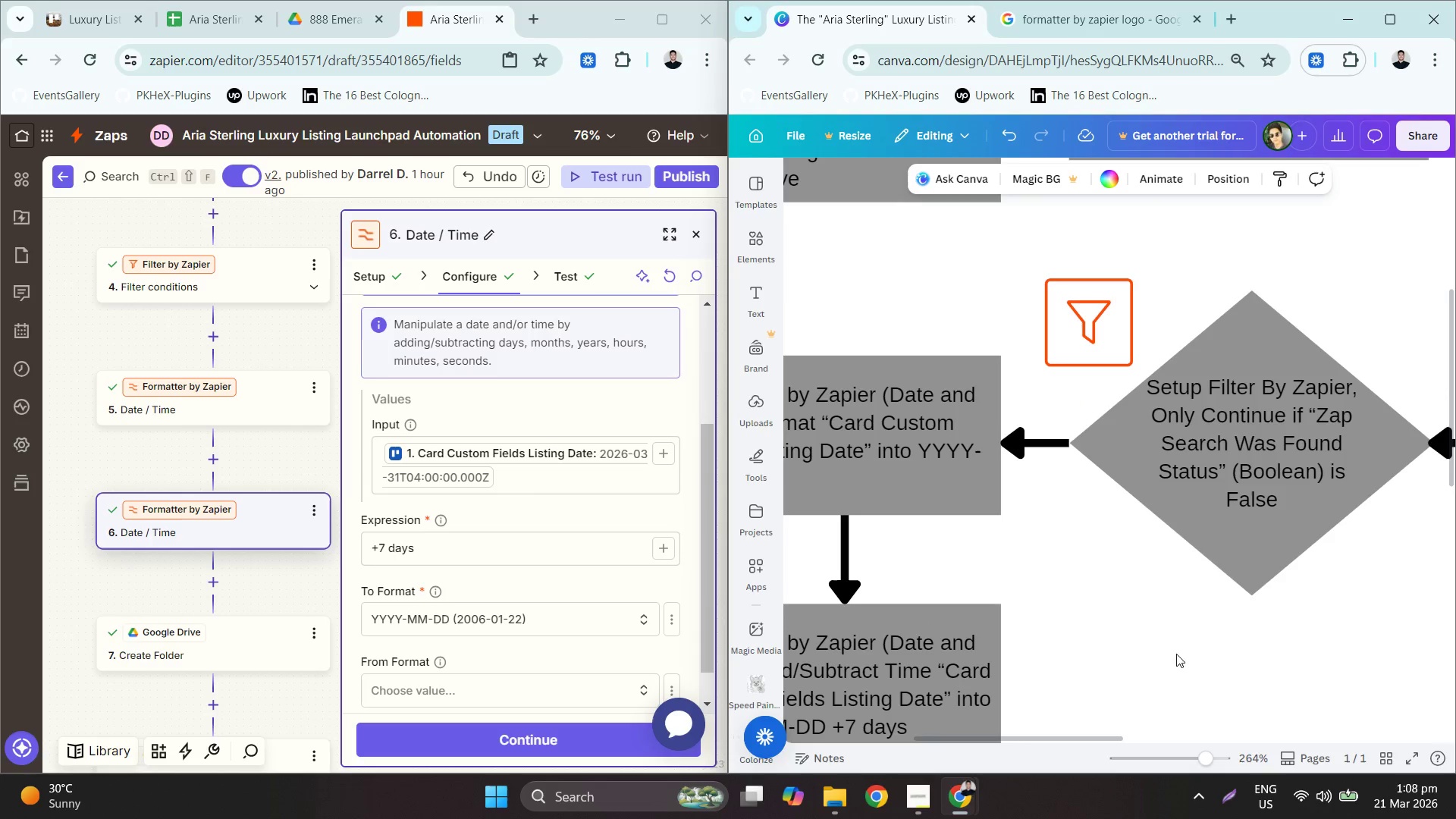 
double_click([1112, 443])
 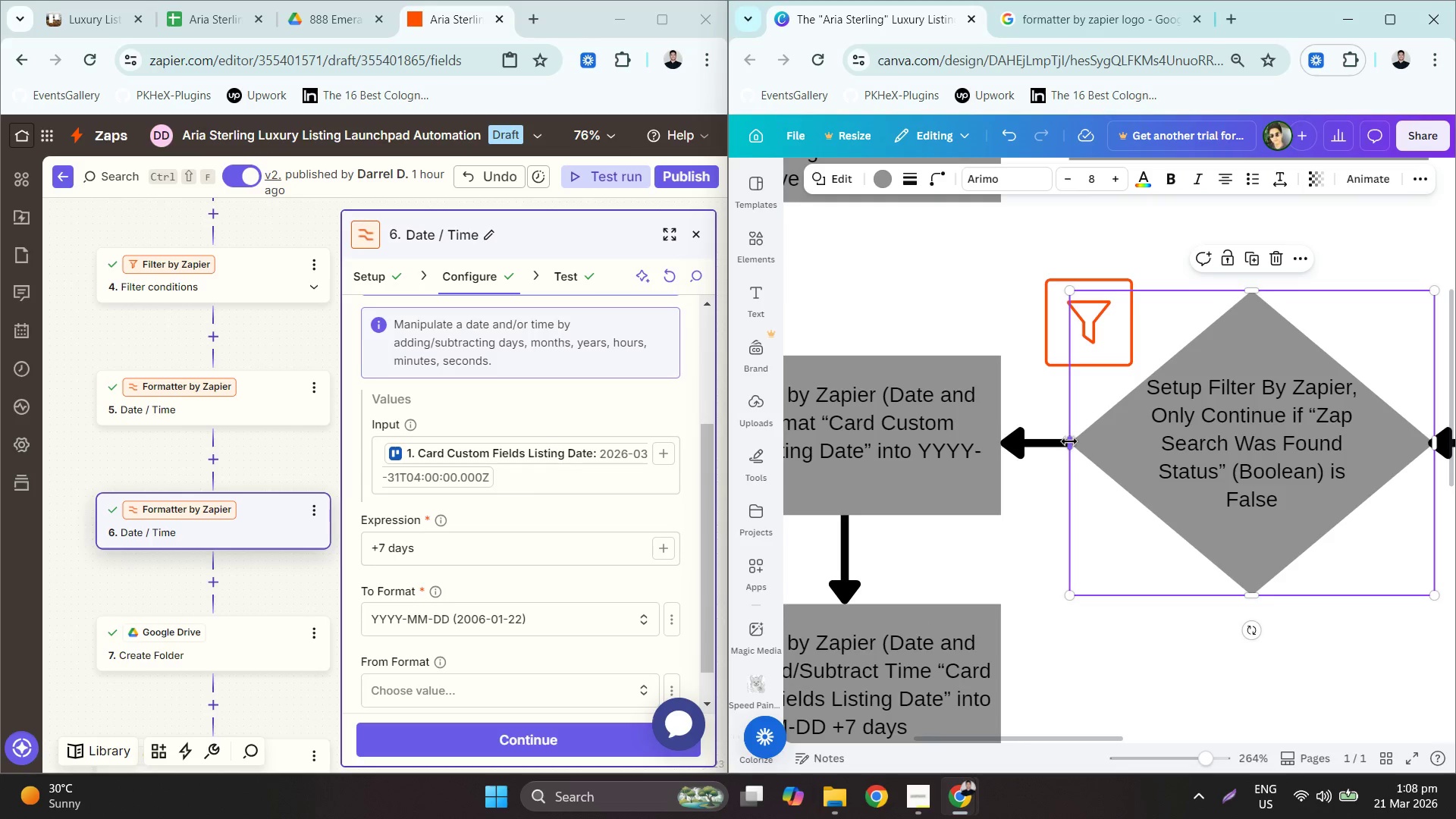 
left_click_drag(start_coordinate=[1068, 440], to_coordinate=[1063, 441])
 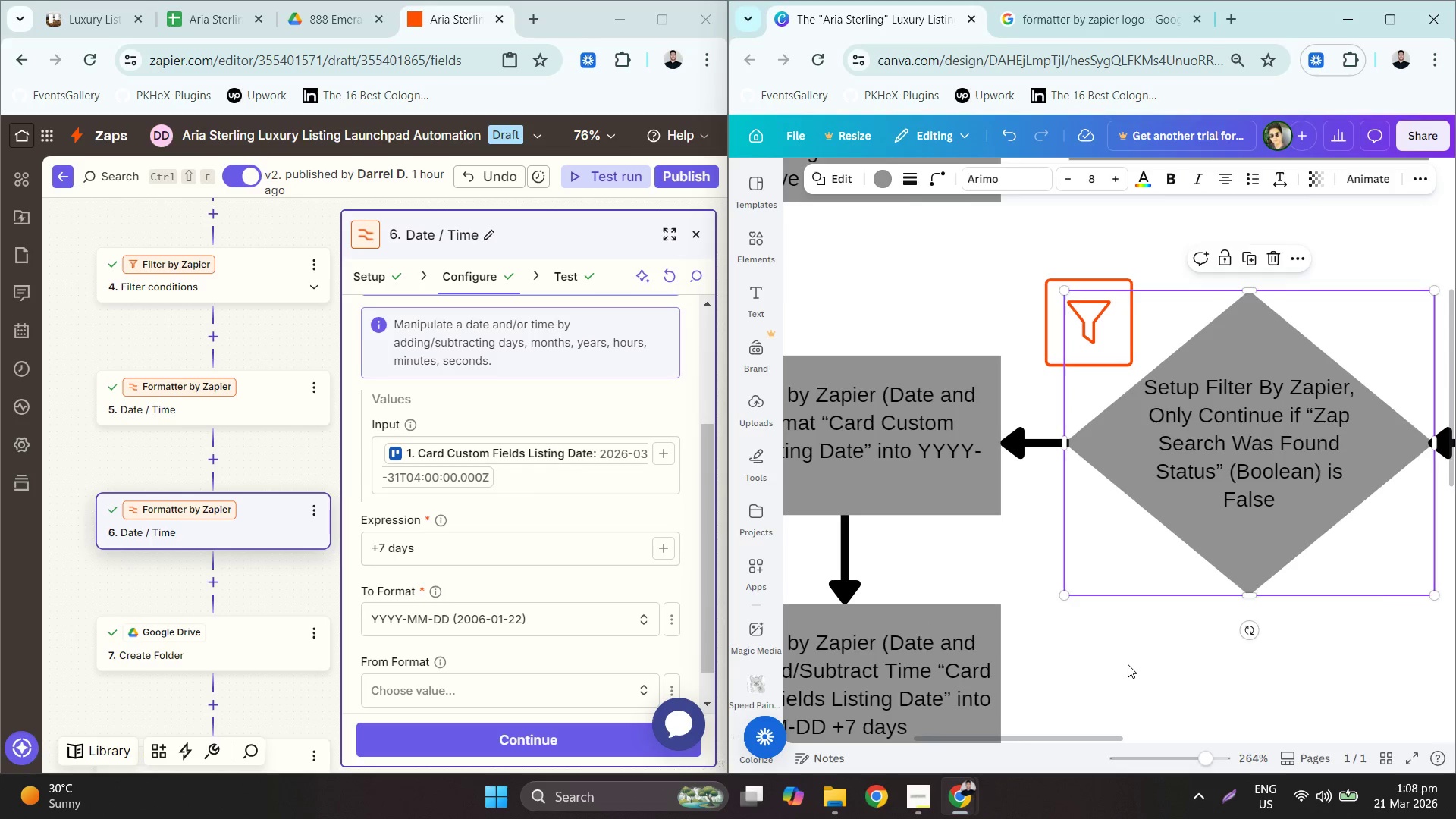 
hold_key(key=ControlLeft, duration=1.5)
scroll: coordinate [1237, 615], scroll_direction: down, amount: 4.0
 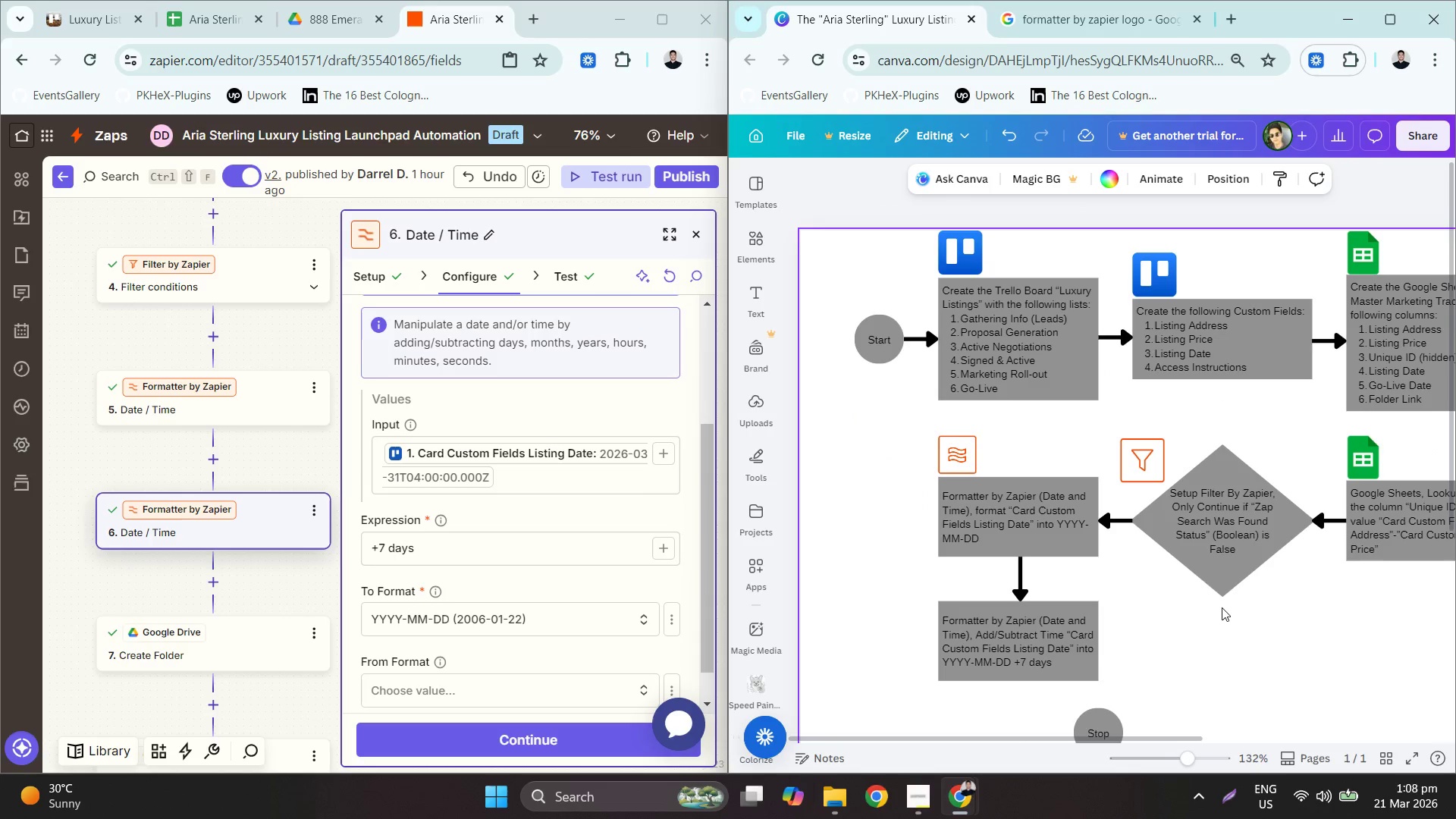 
hold_key(key=ControlLeft, duration=1.3)
 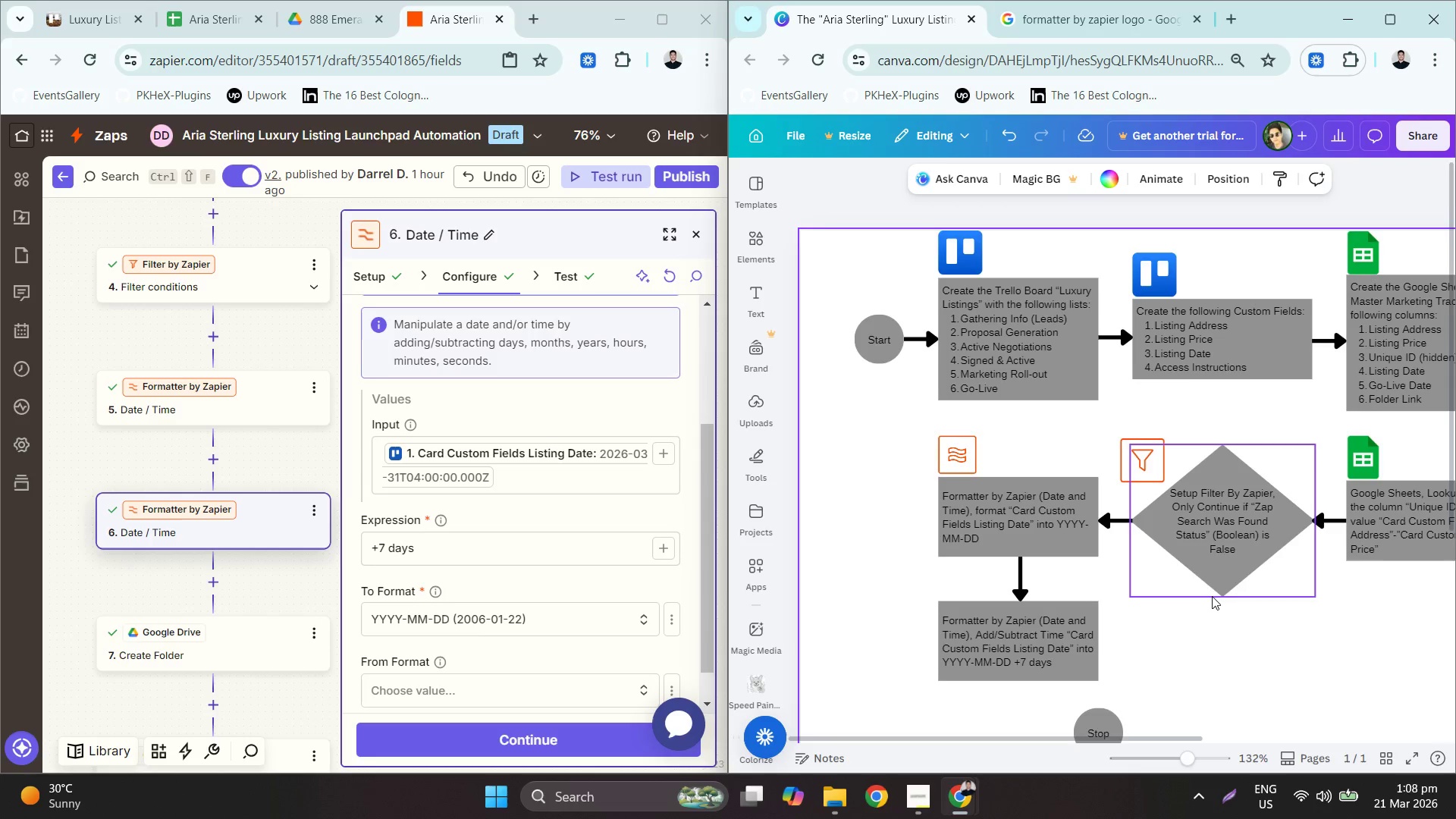 
scroll: coordinate [1212, 596], scroll_direction: down, amount: 1.0
 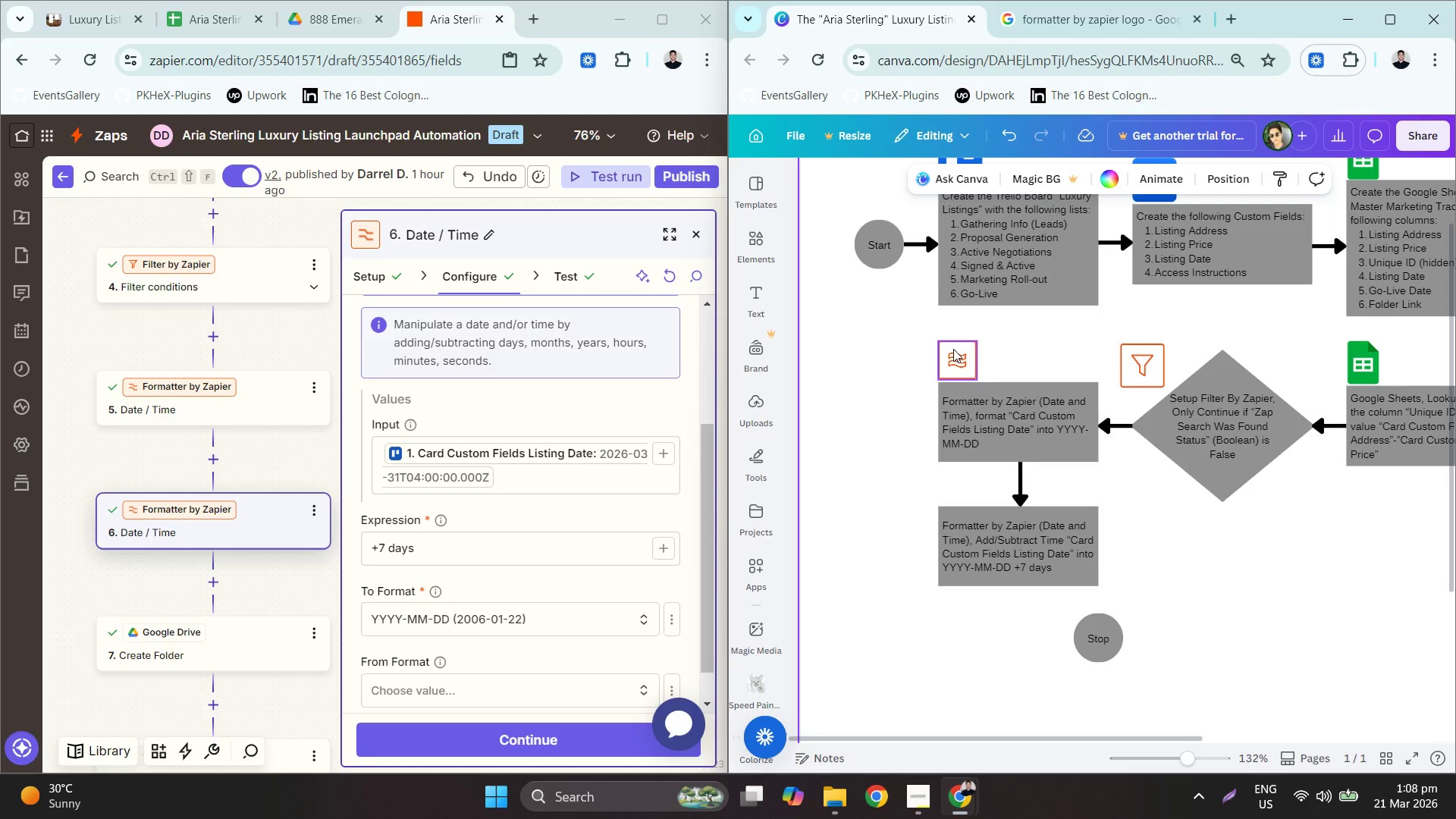 
left_click([961, 351])
 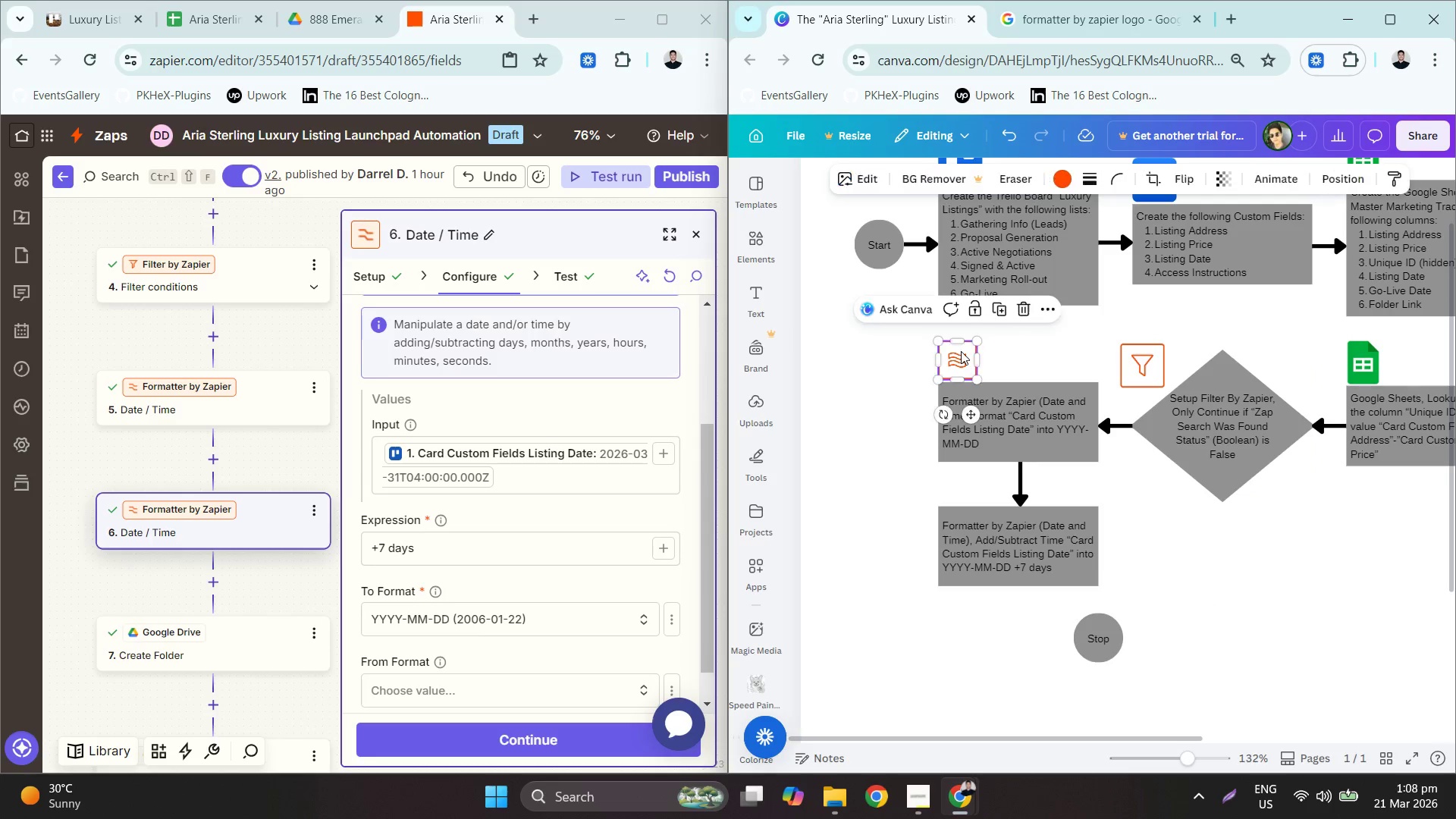 
key(Control+C)
 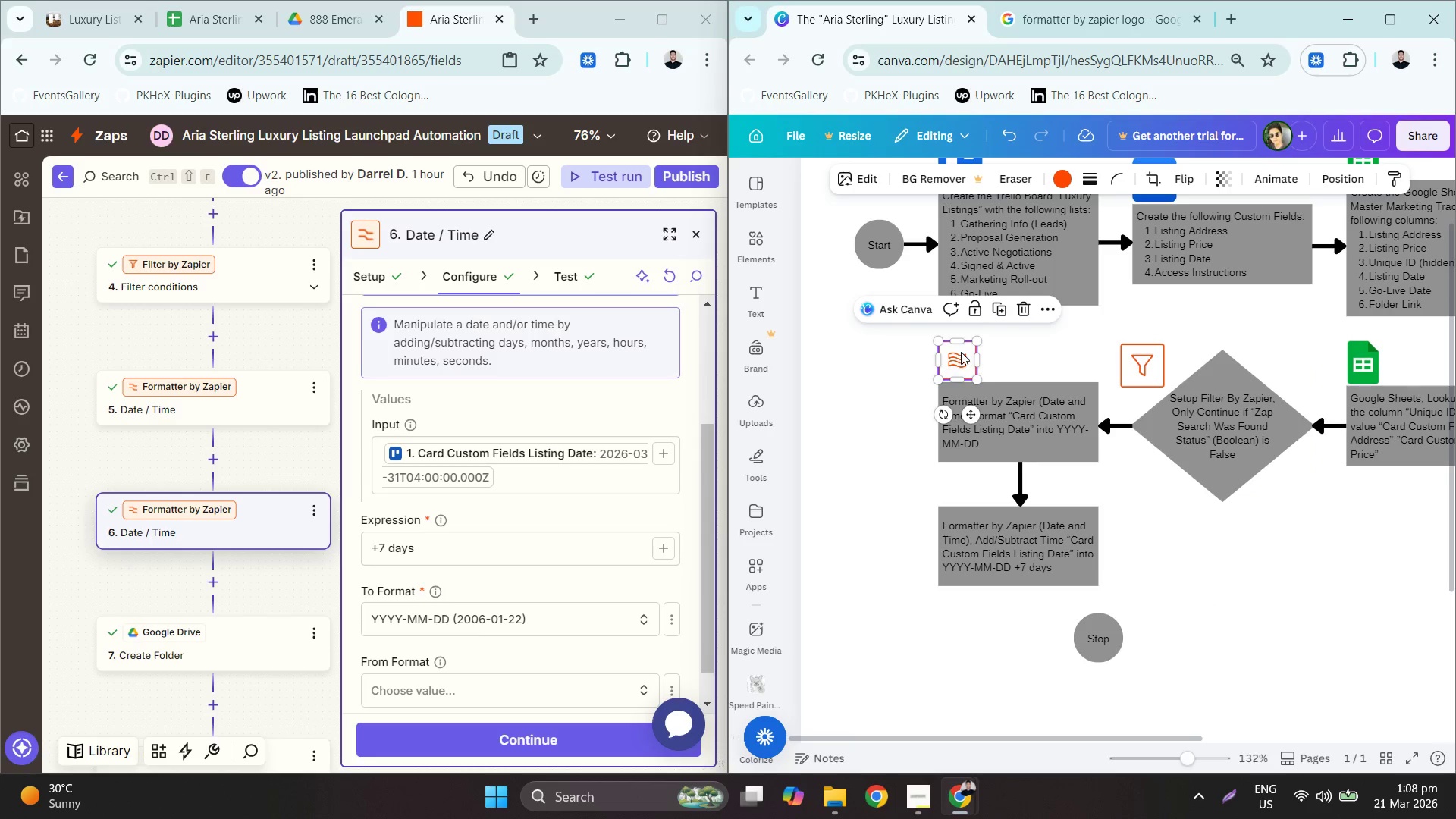 
key(Control+V)
 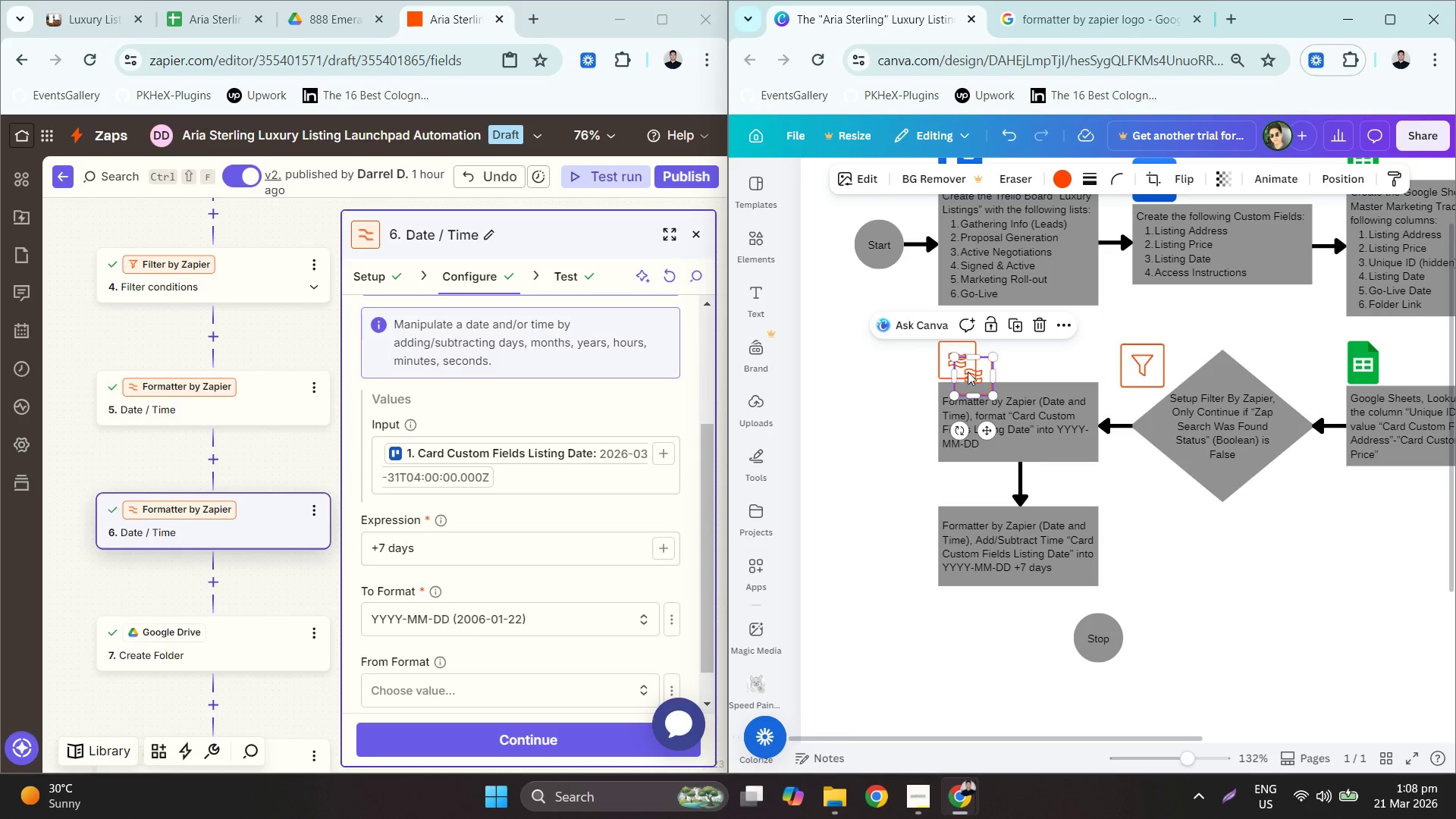 
left_click_drag(start_coordinate=[969, 370], to_coordinate=[954, 480])
 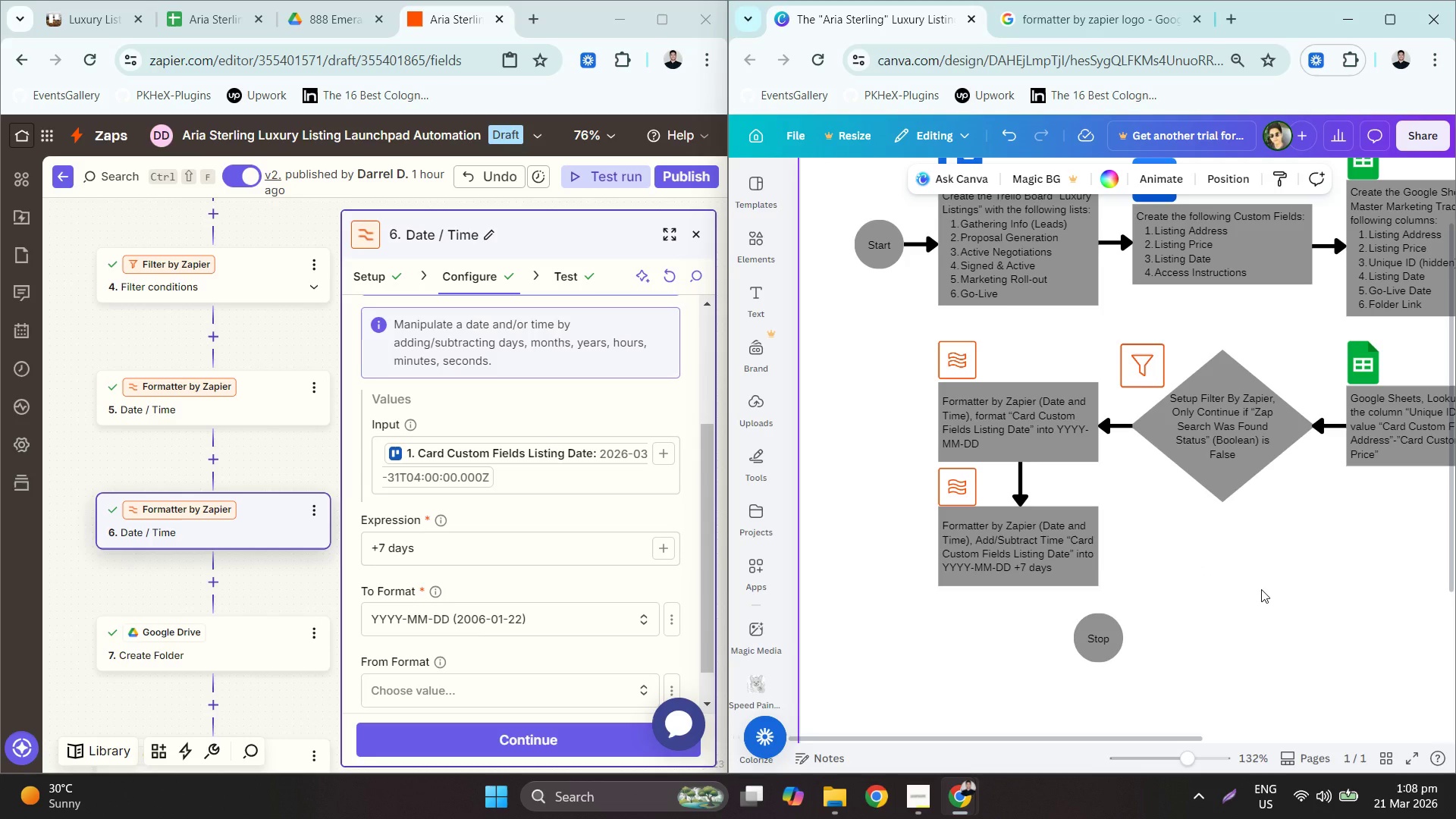 
wait(6.25)
 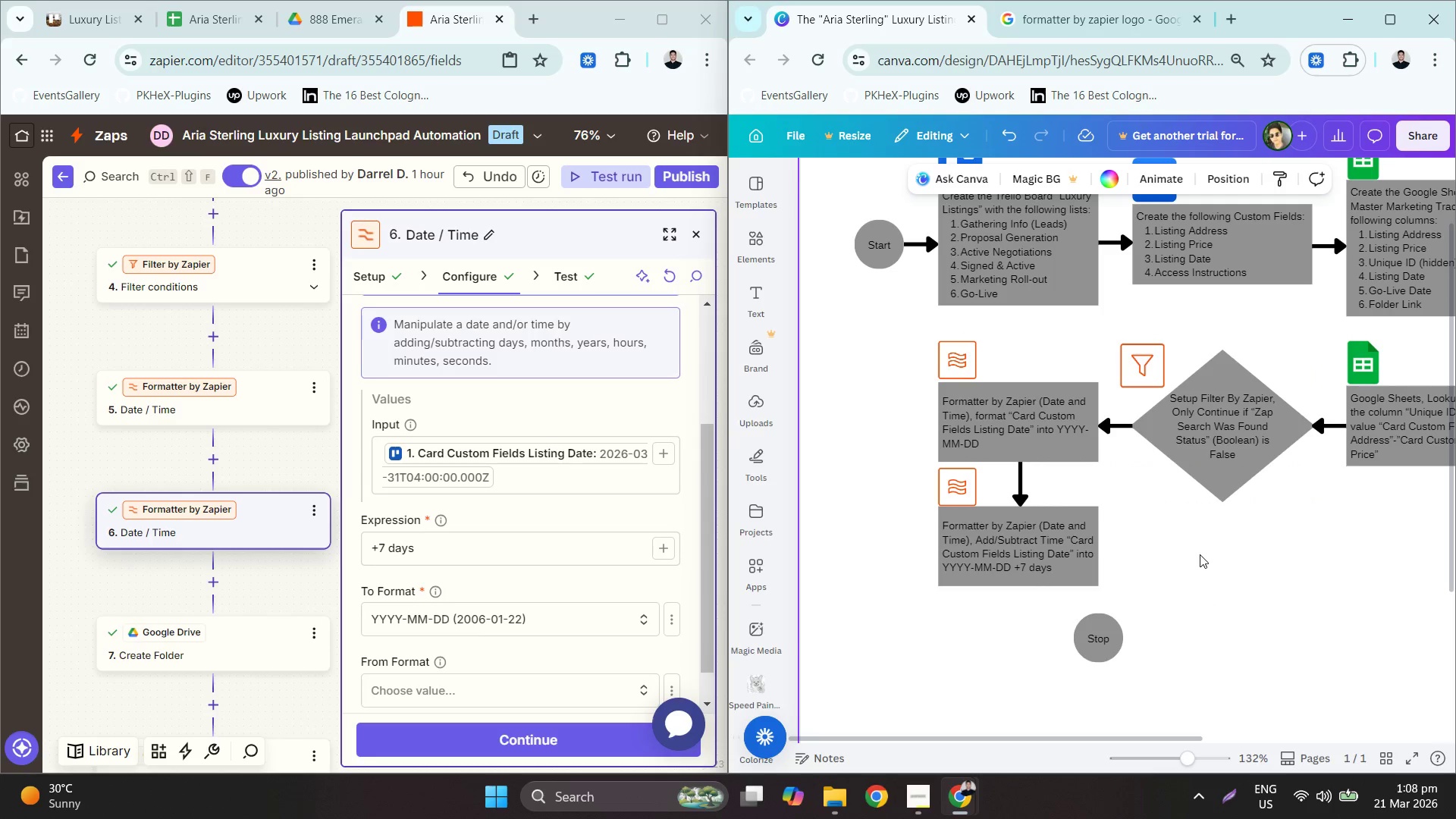 
left_click([225, 670])
 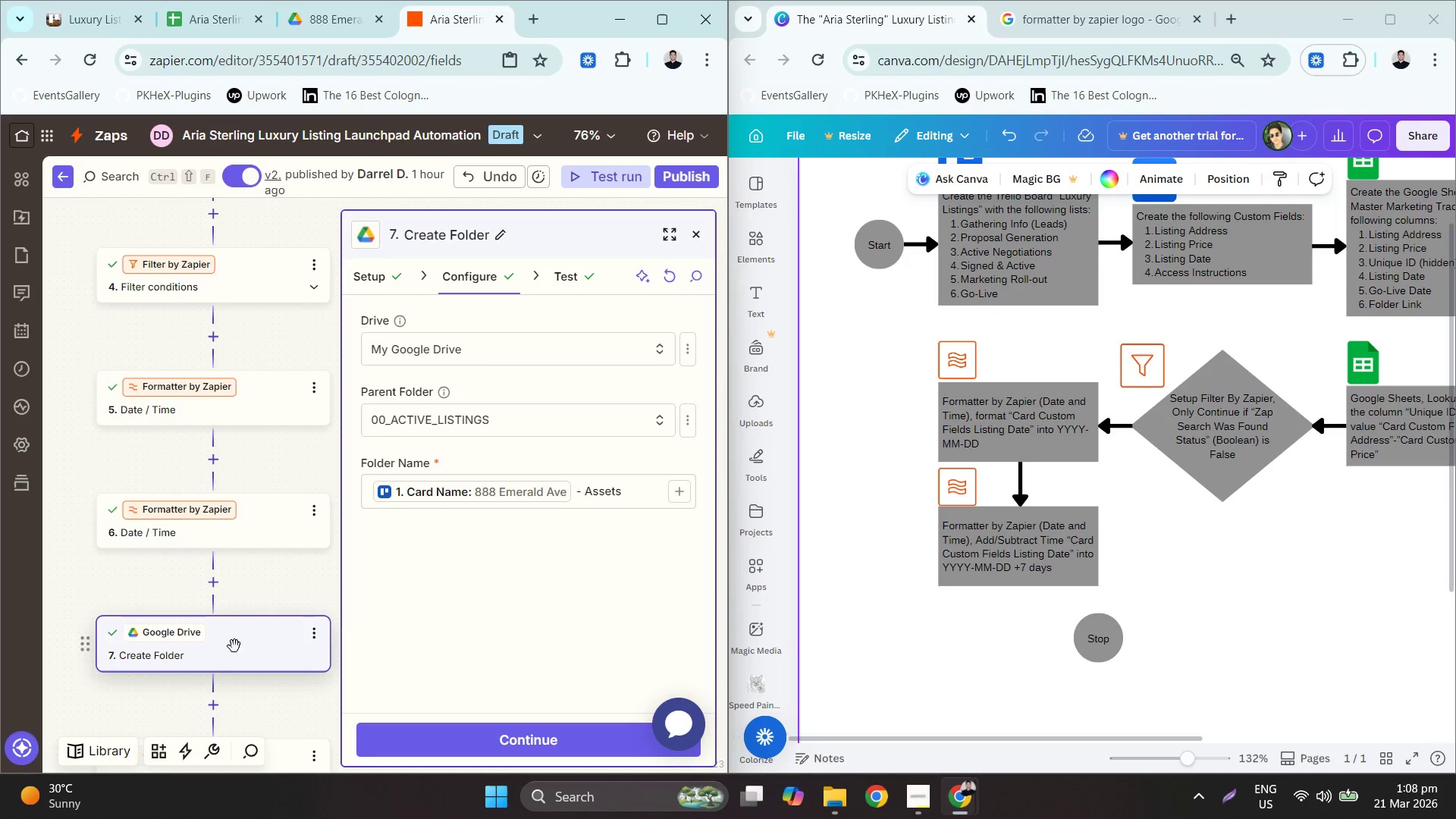 
scroll: coordinate [290, 570], scroll_direction: down, amount: 7.0
 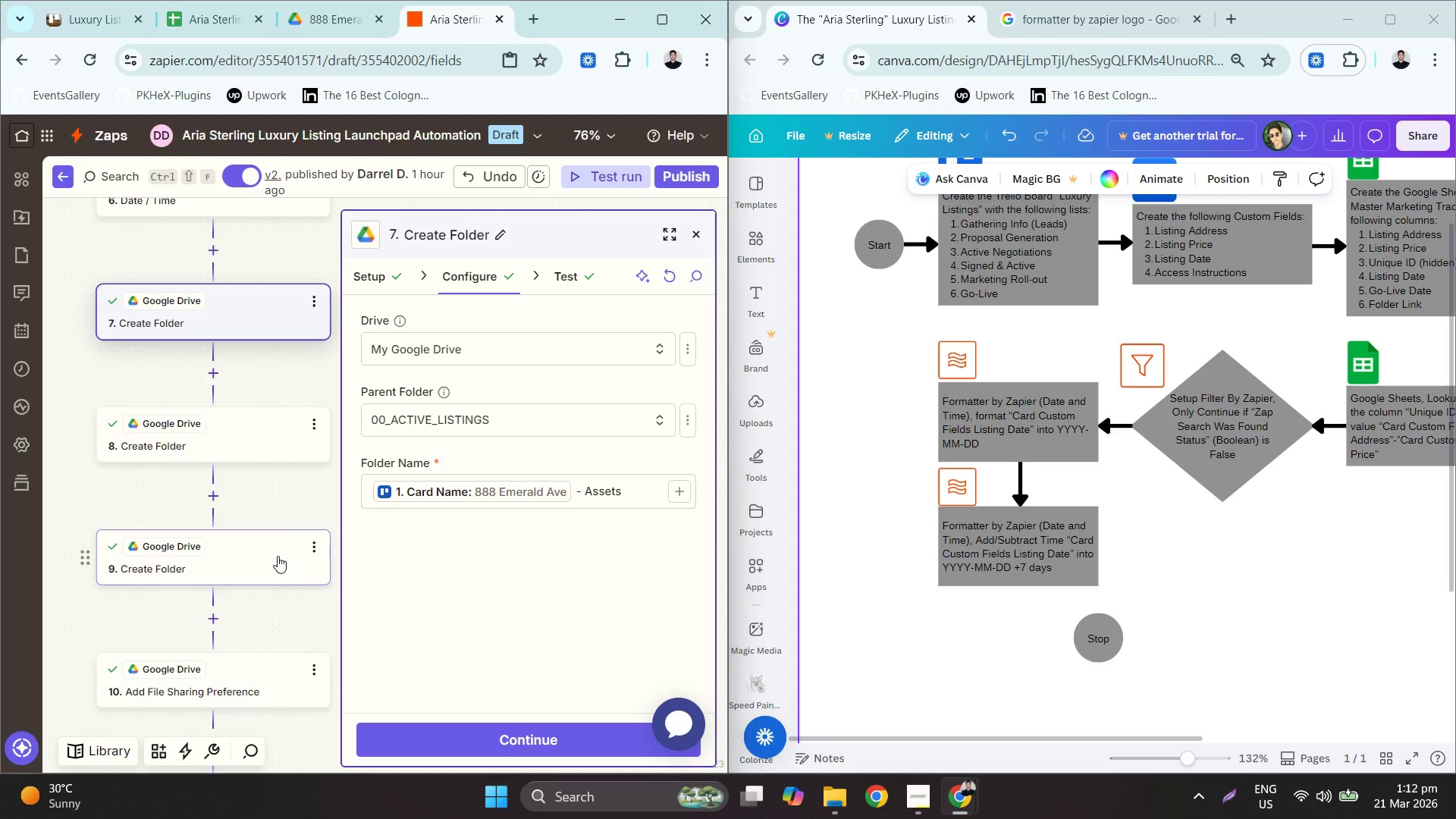 
wait(235.82)
 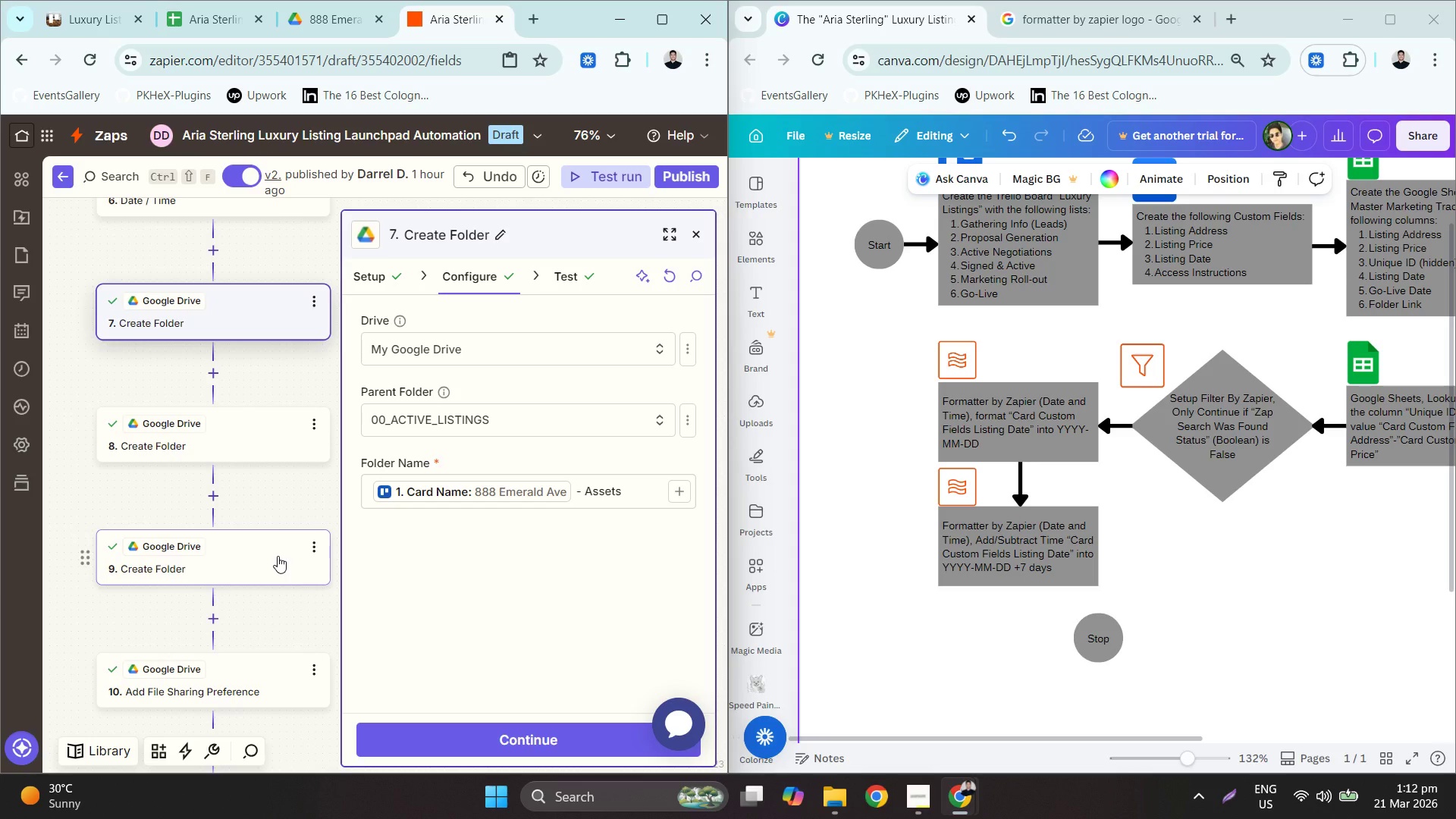 
left_click([927, 799])
 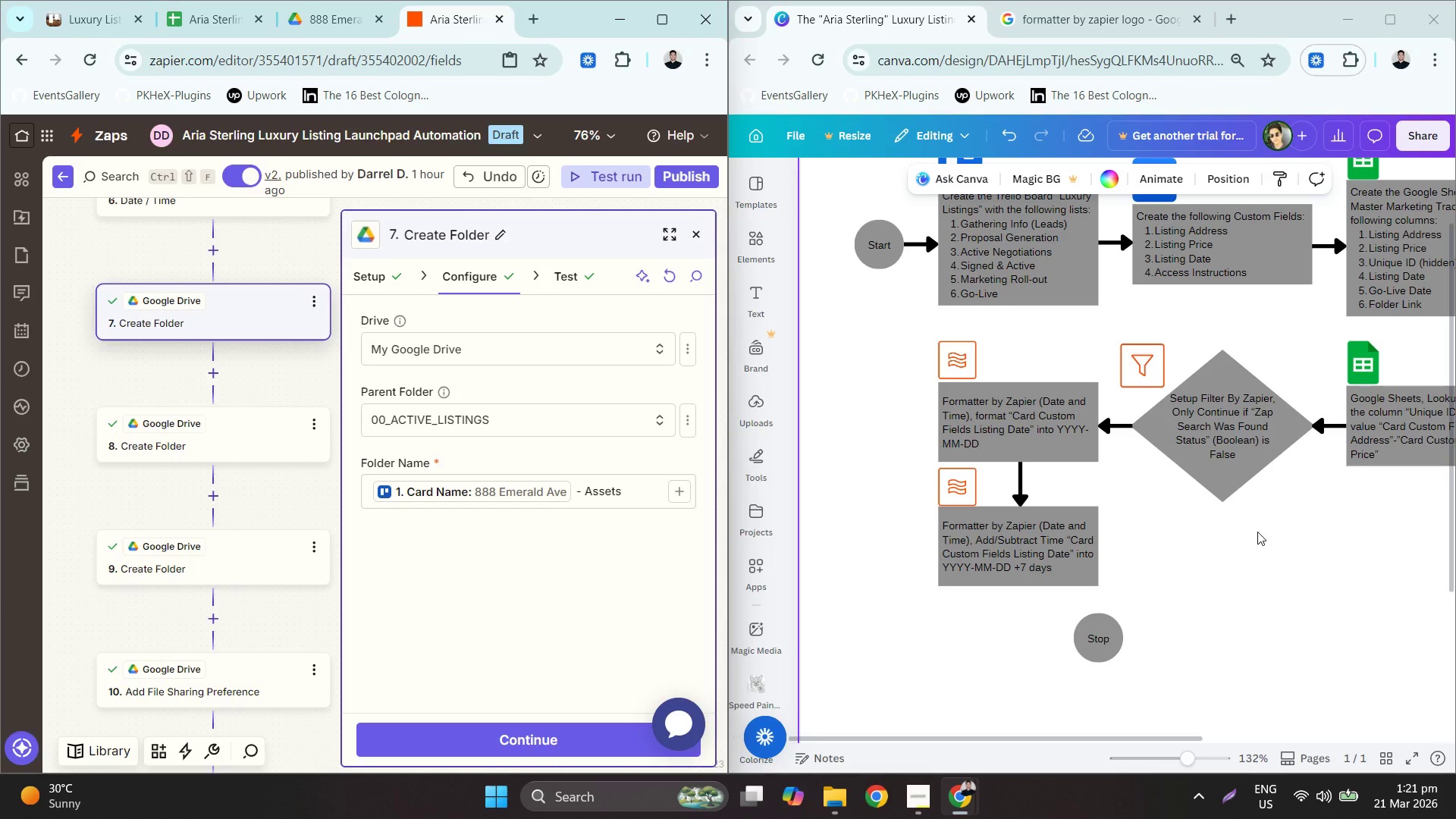 
wait(532.22)
 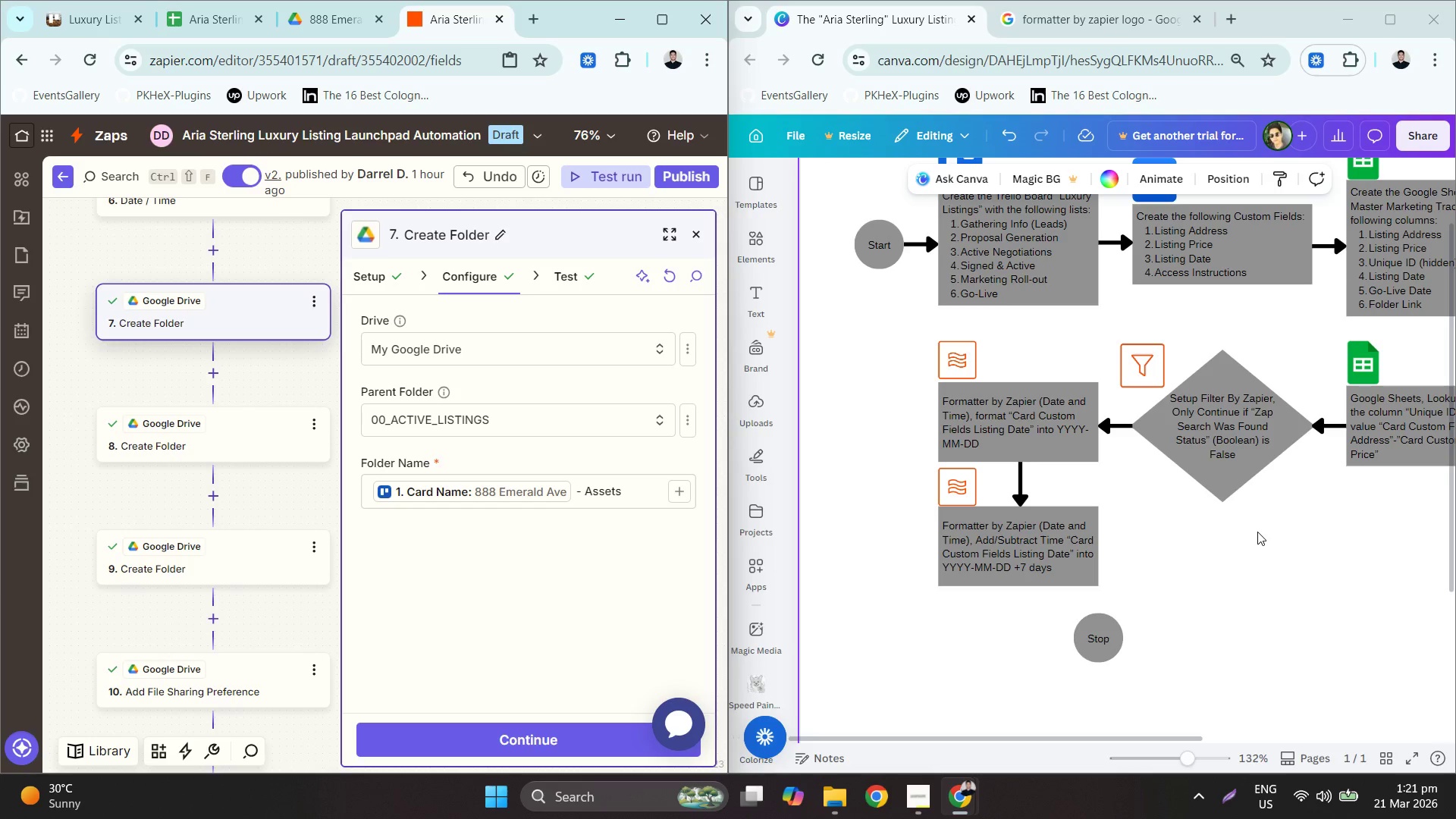 
left_click([929, 809])